 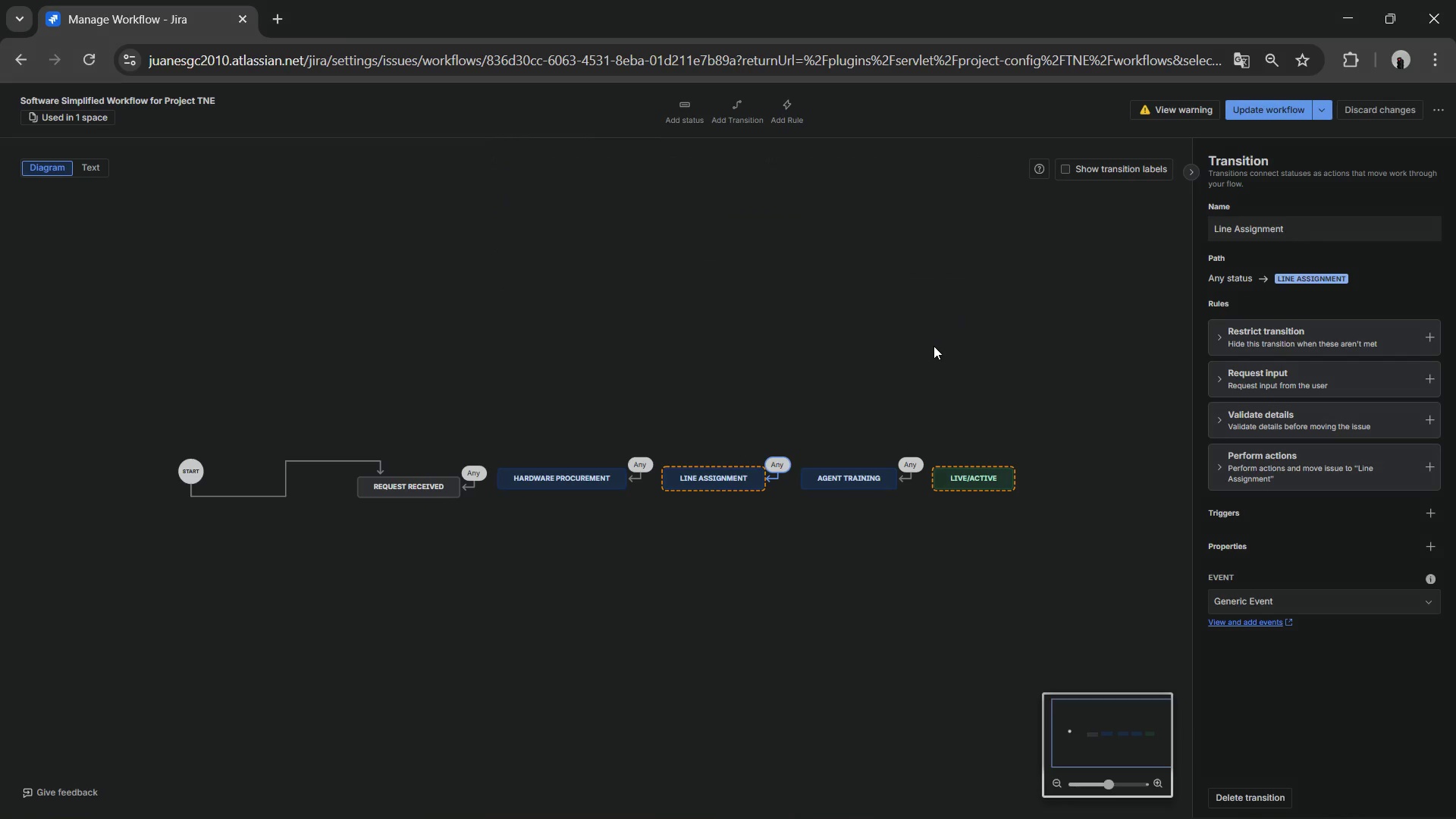 
left_click([728, 112])
 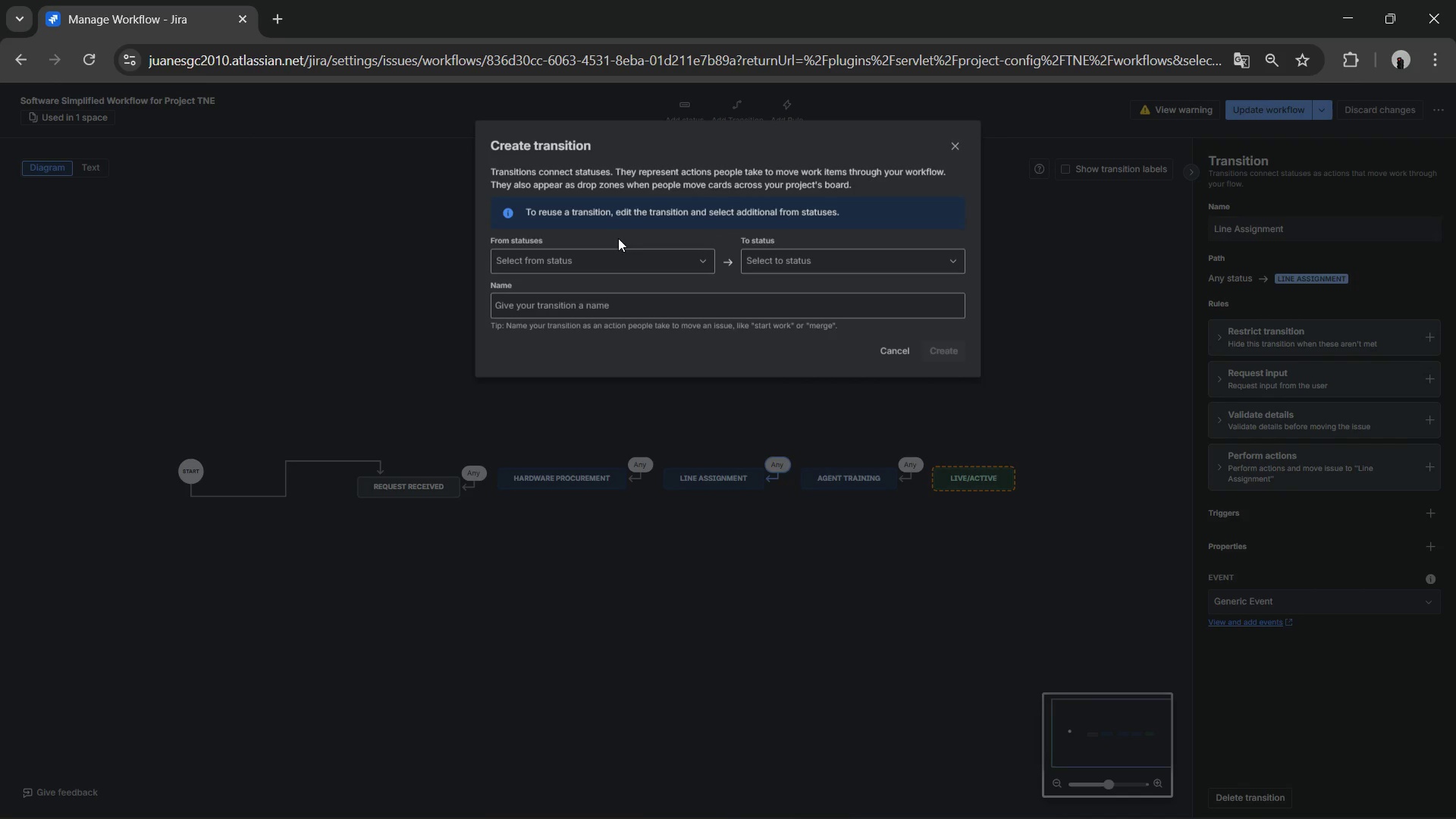 
left_click([610, 255])
 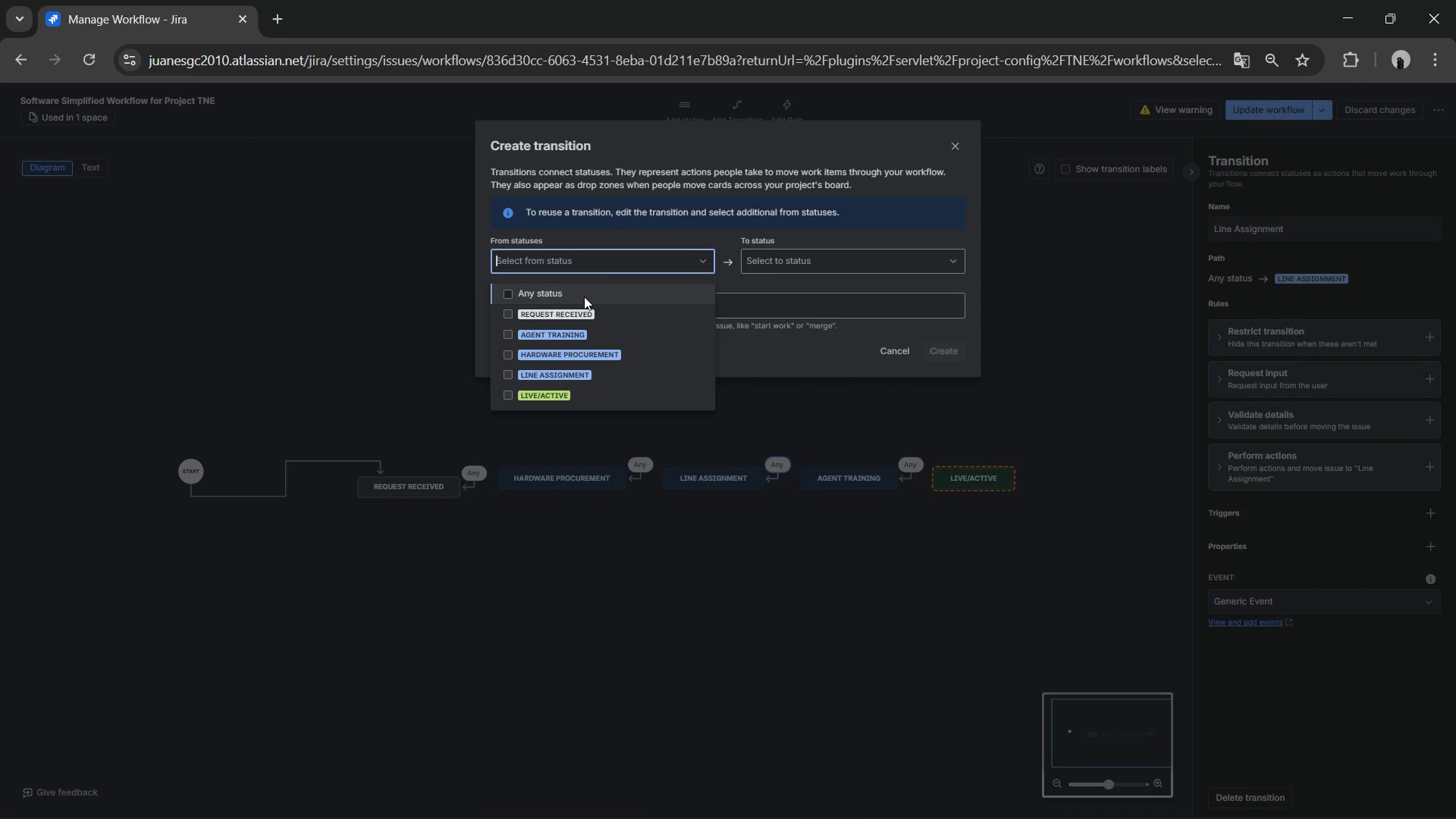 
left_click([584, 297])
 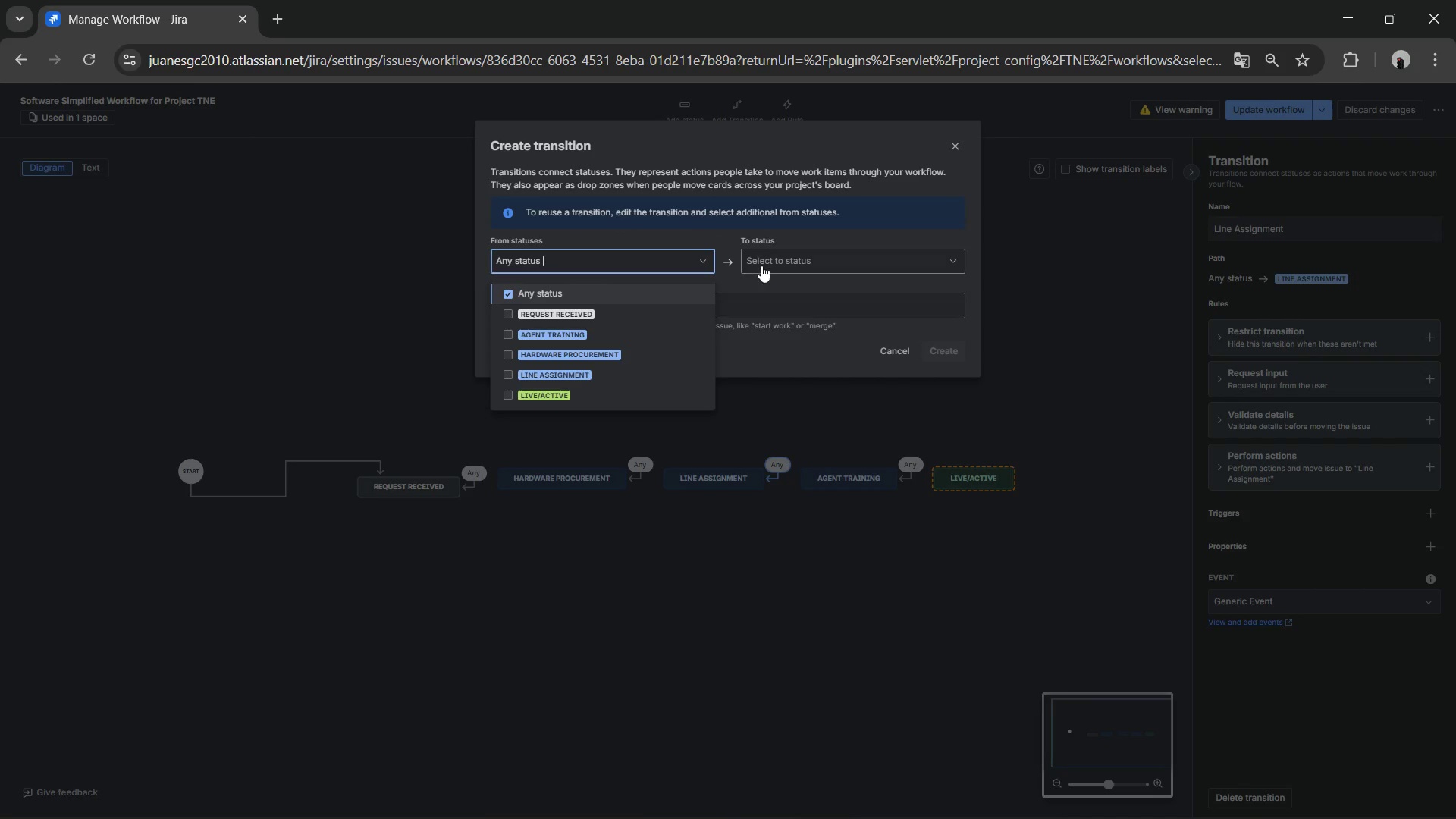 
left_click([761, 265])
 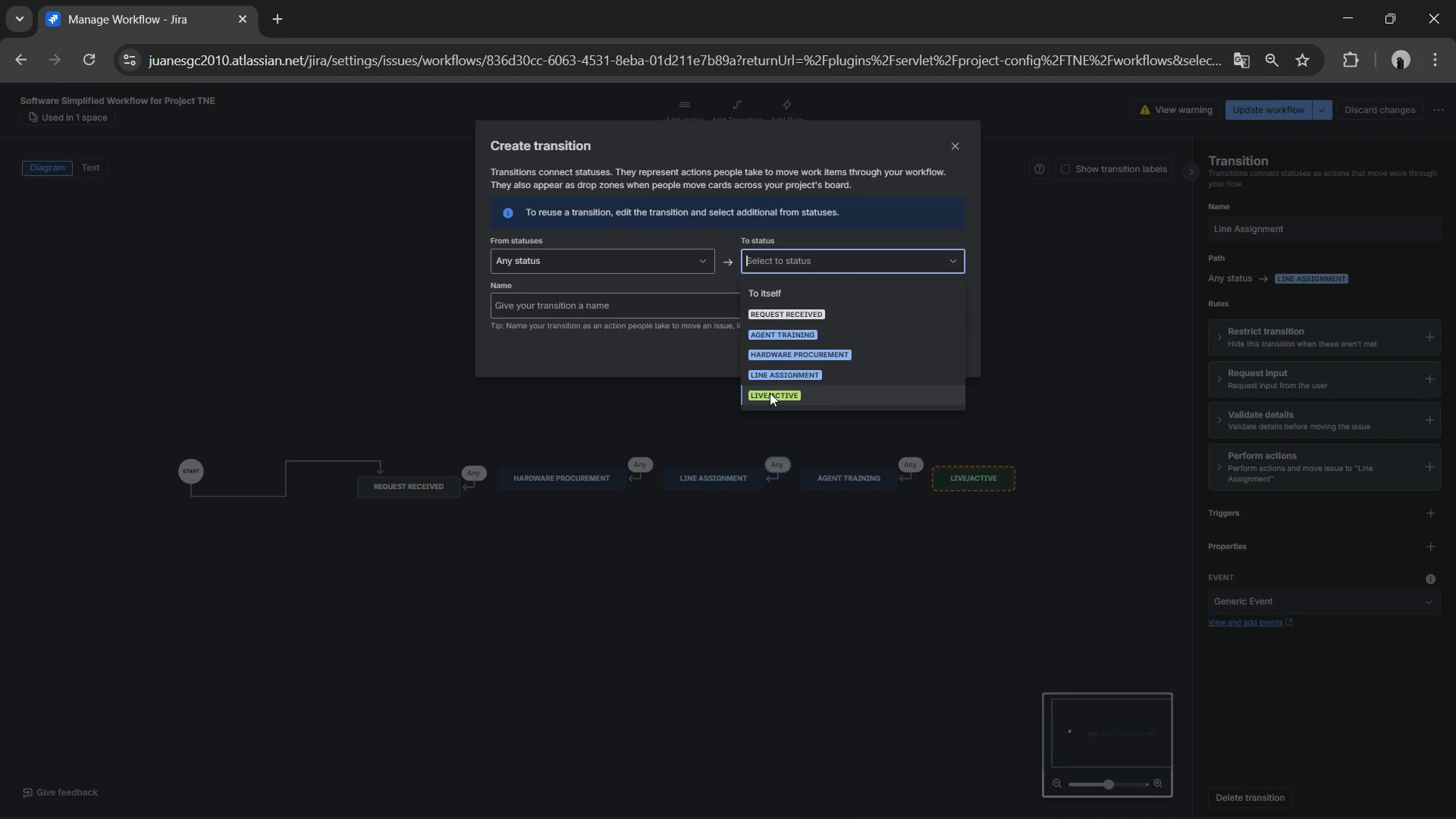 
left_click([770, 393])
 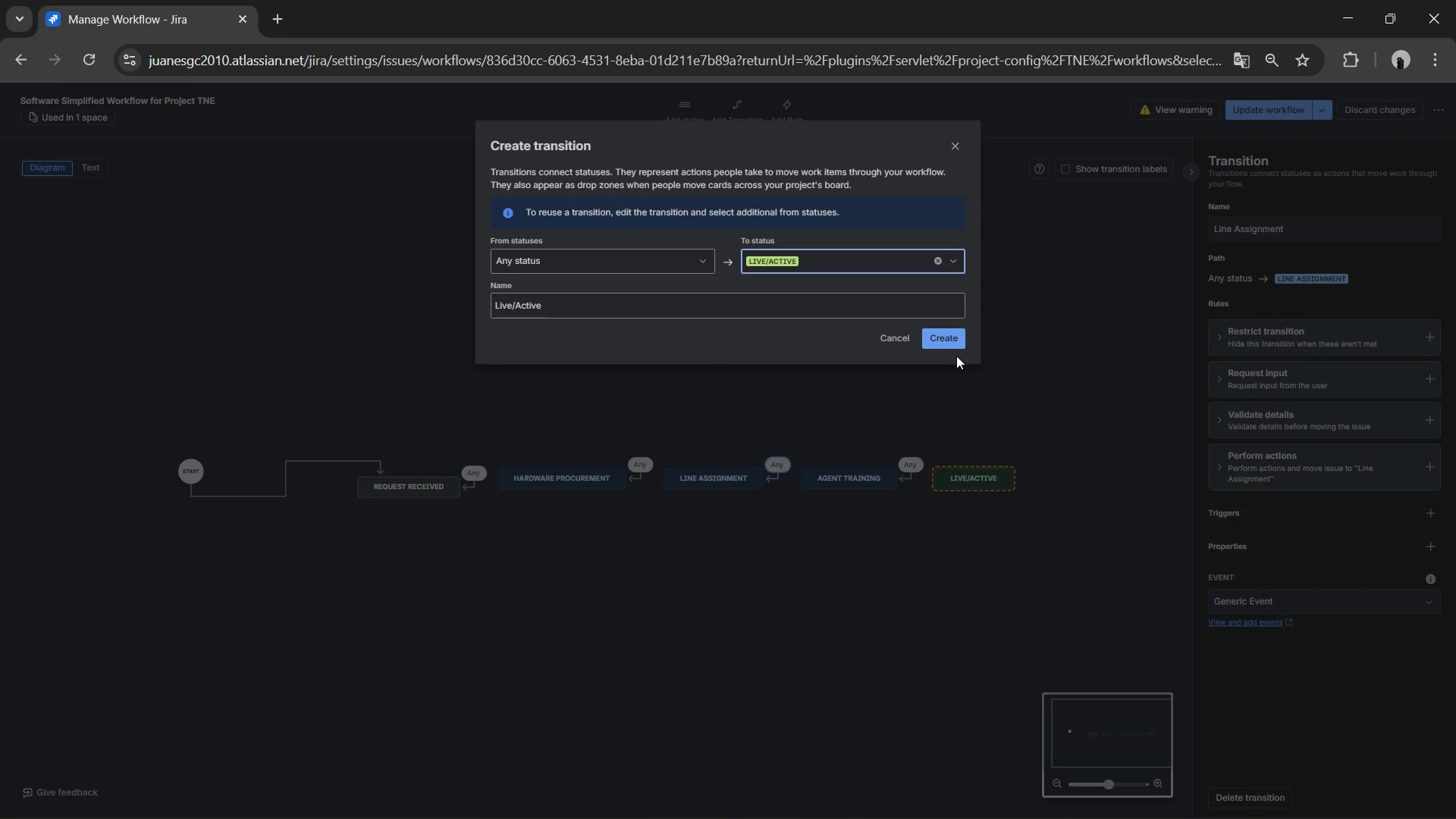 
left_click([959, 338])
 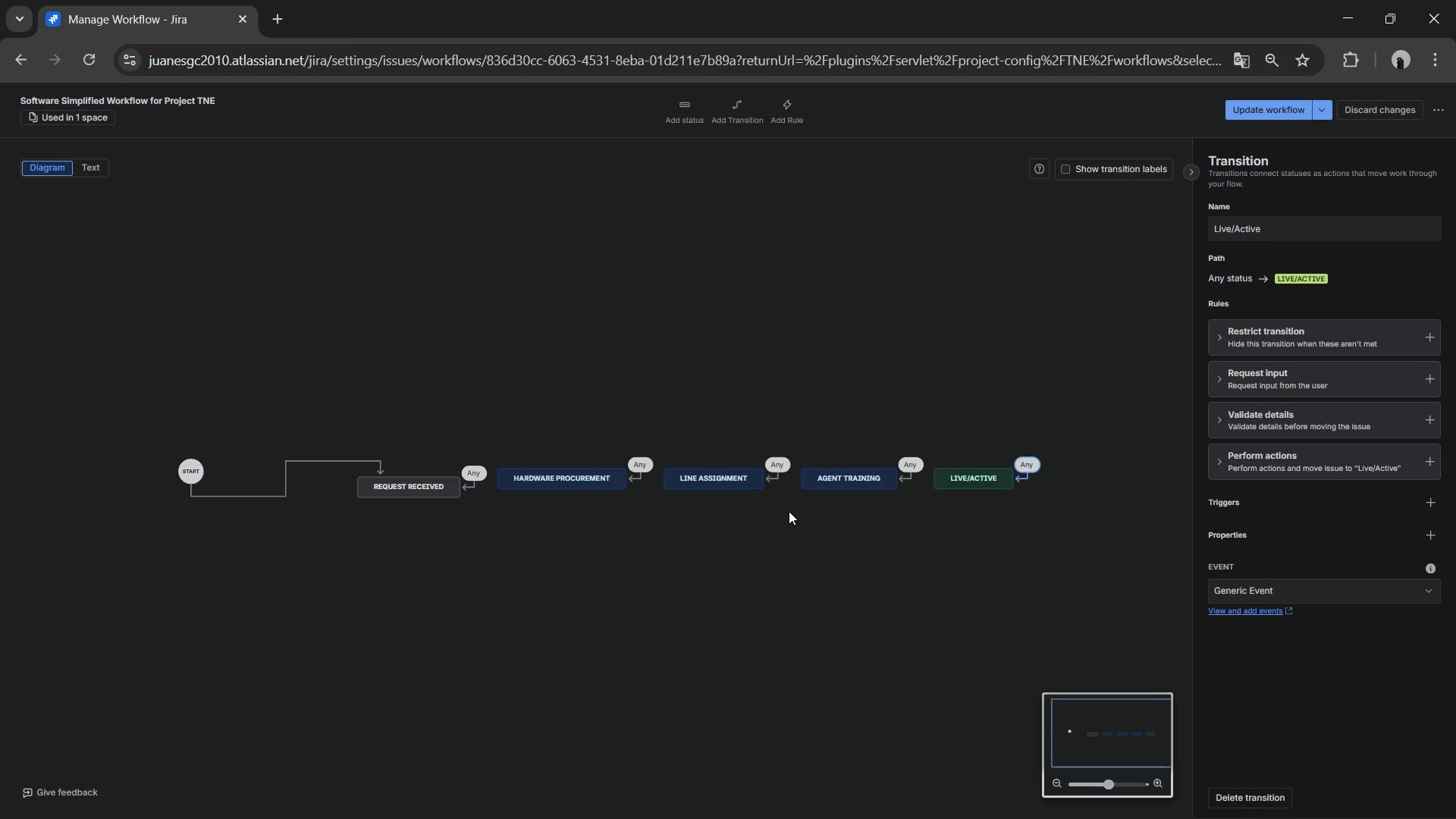 
key(Alt+AltLeft)
 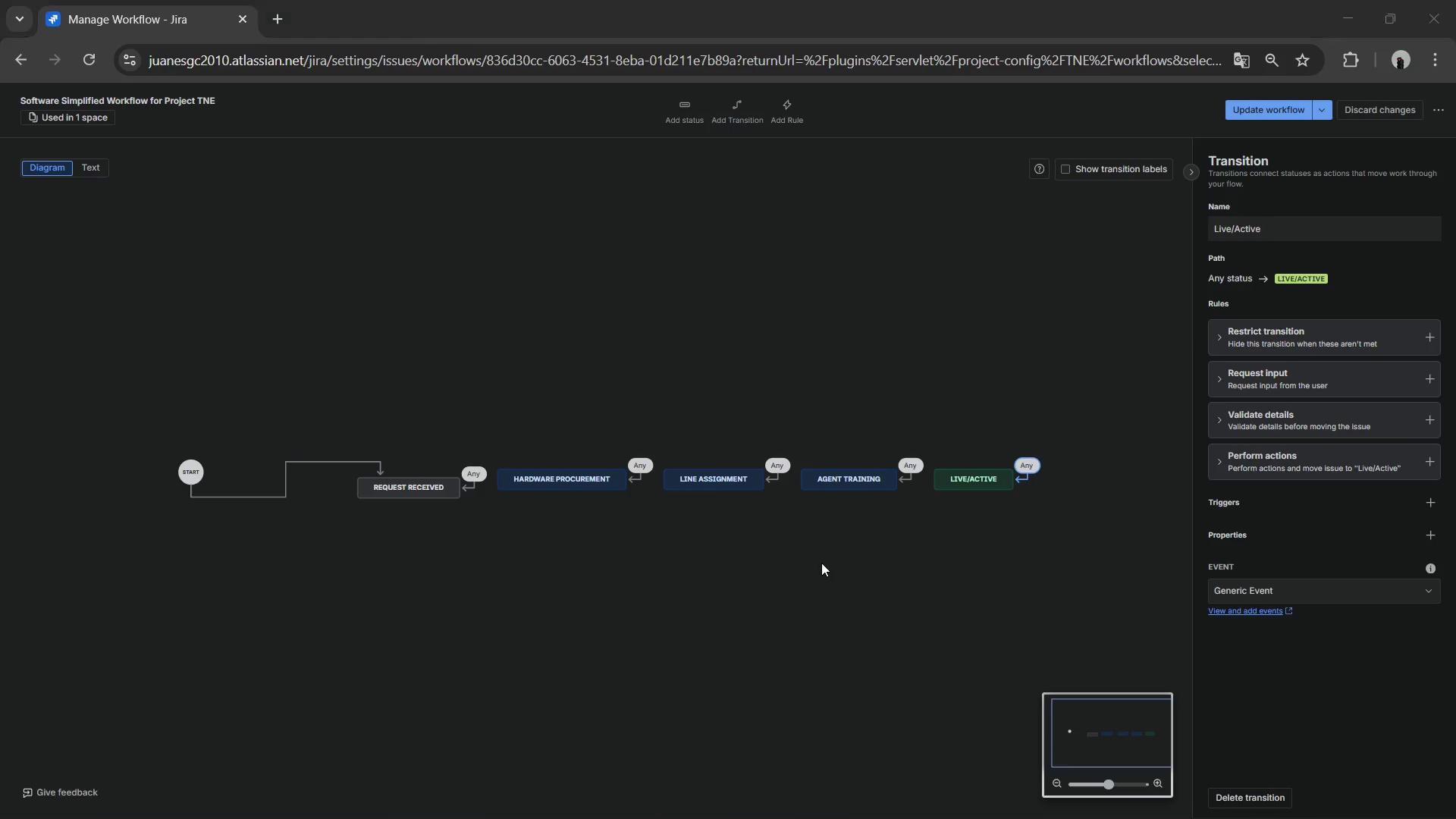 
key(Alt+Tab)